 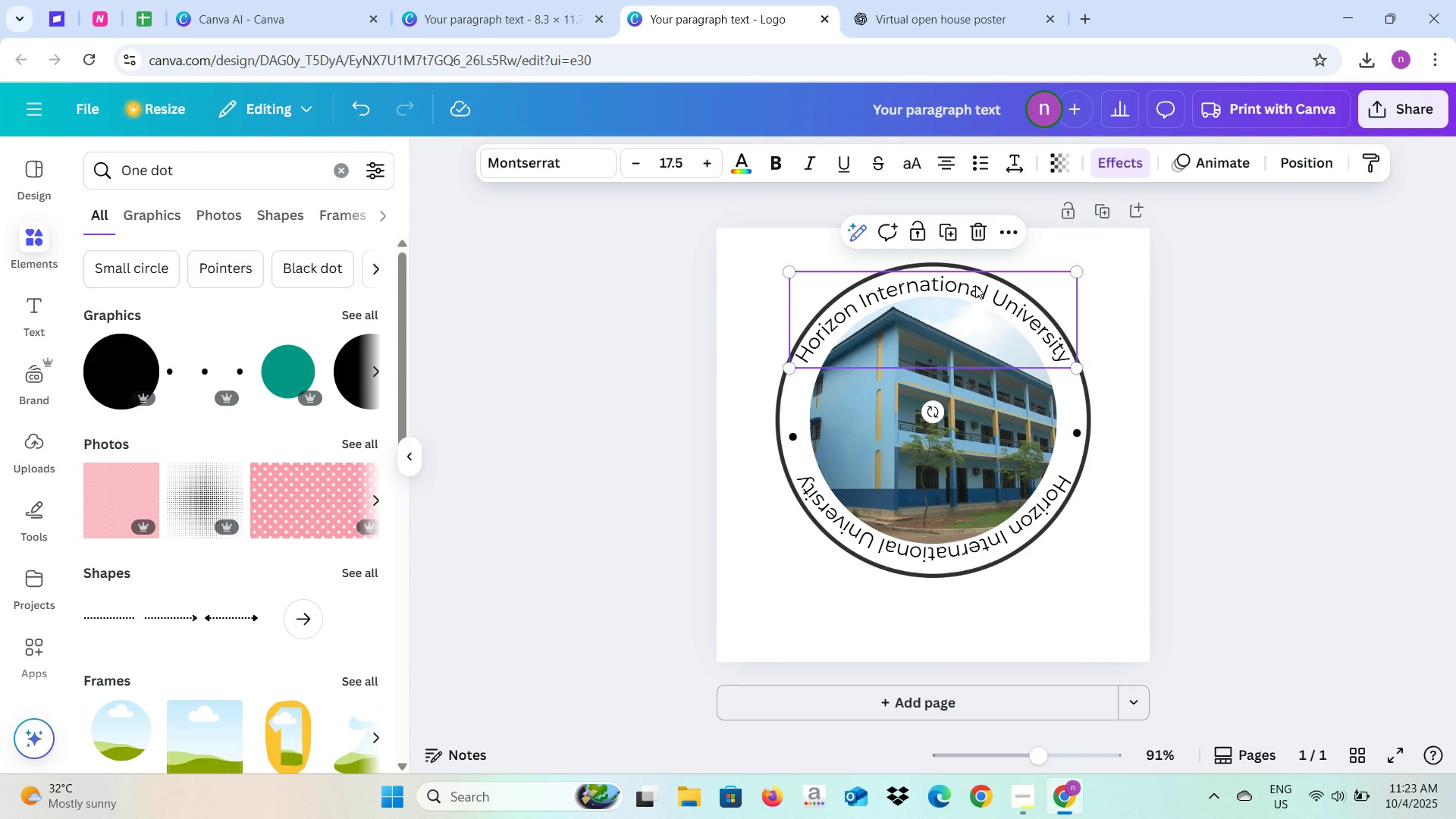 
left_click([1323, 378])
 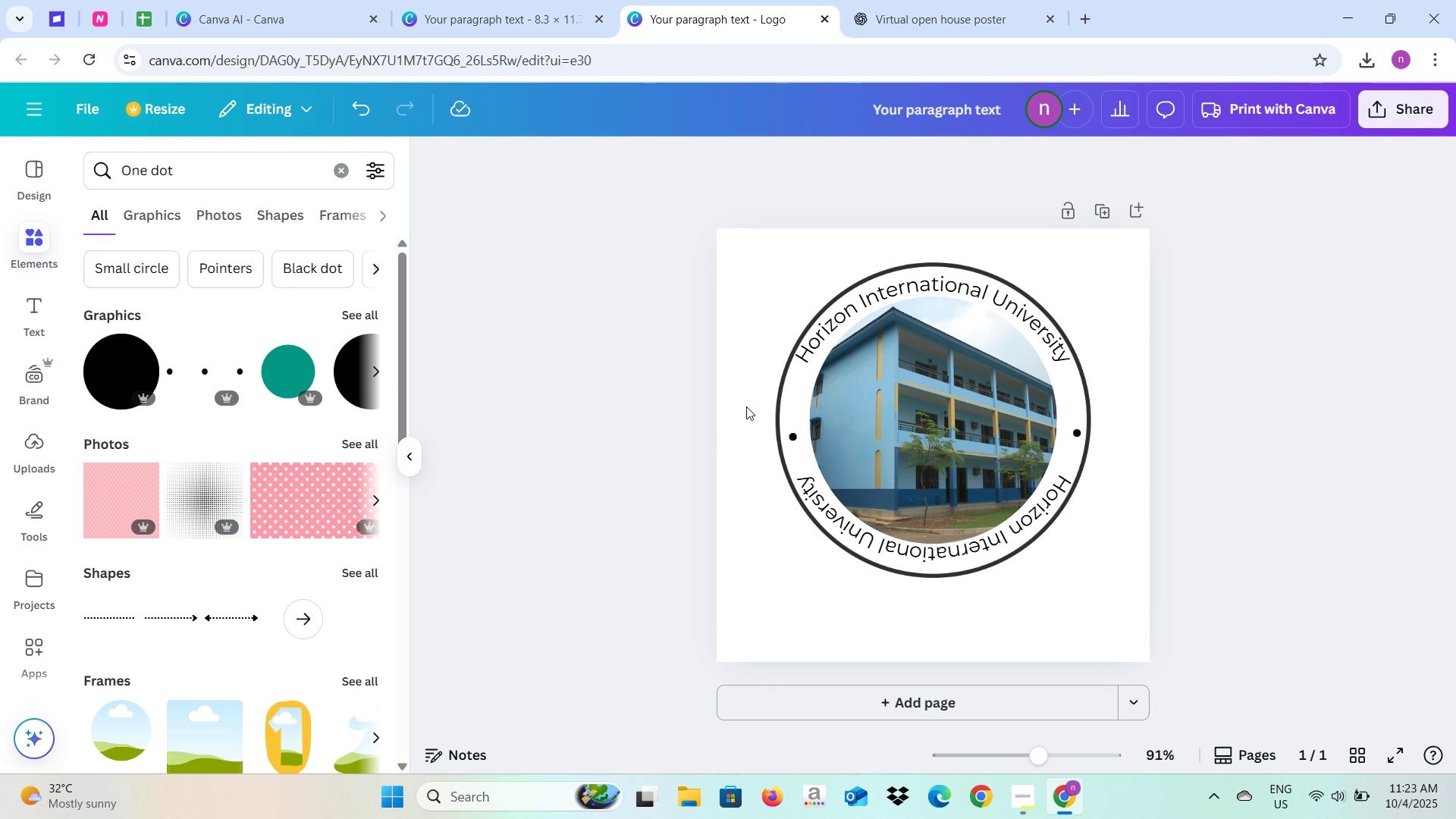 
left_click([792, 400])
 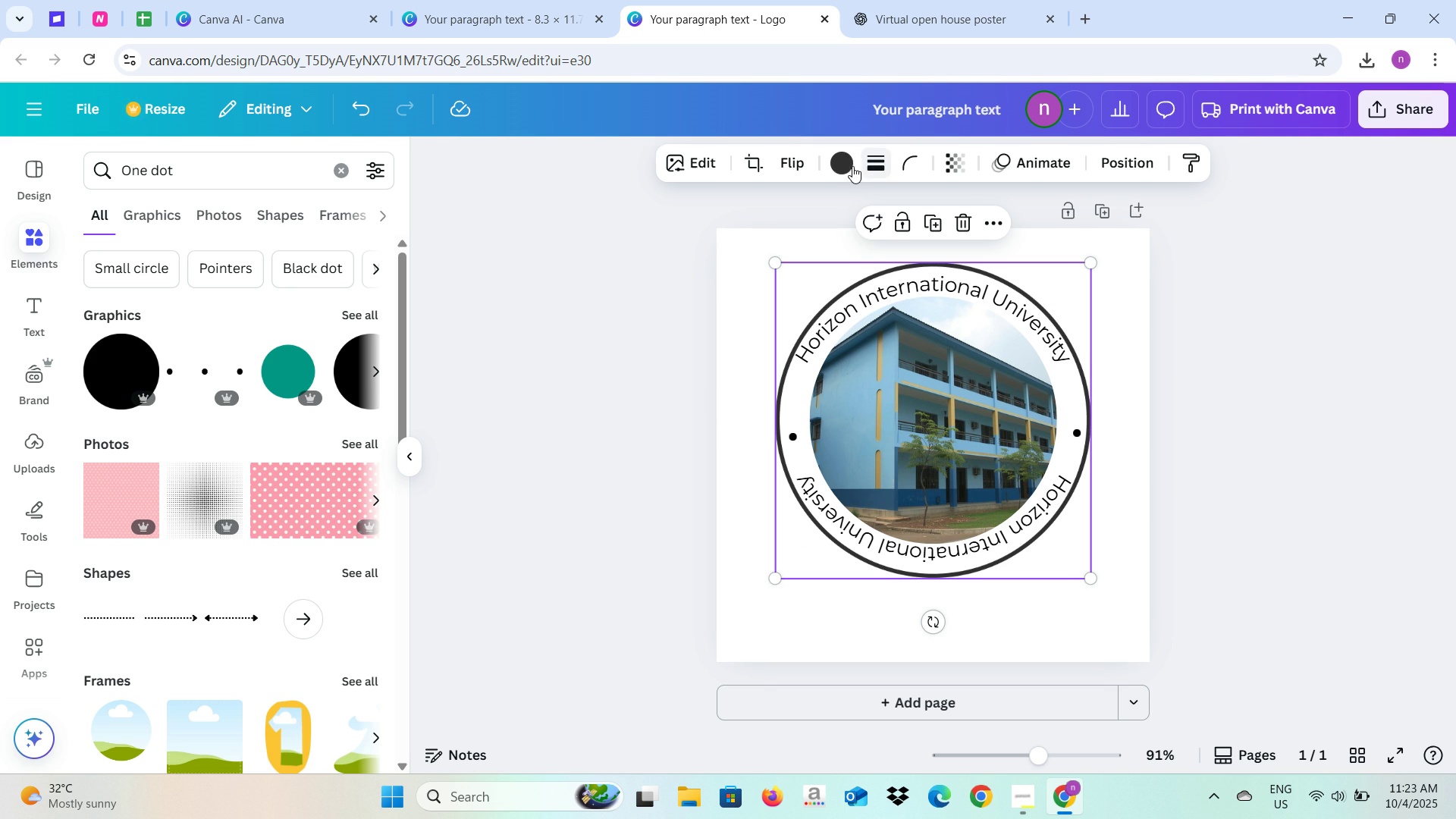 
left_click([850, 166])
 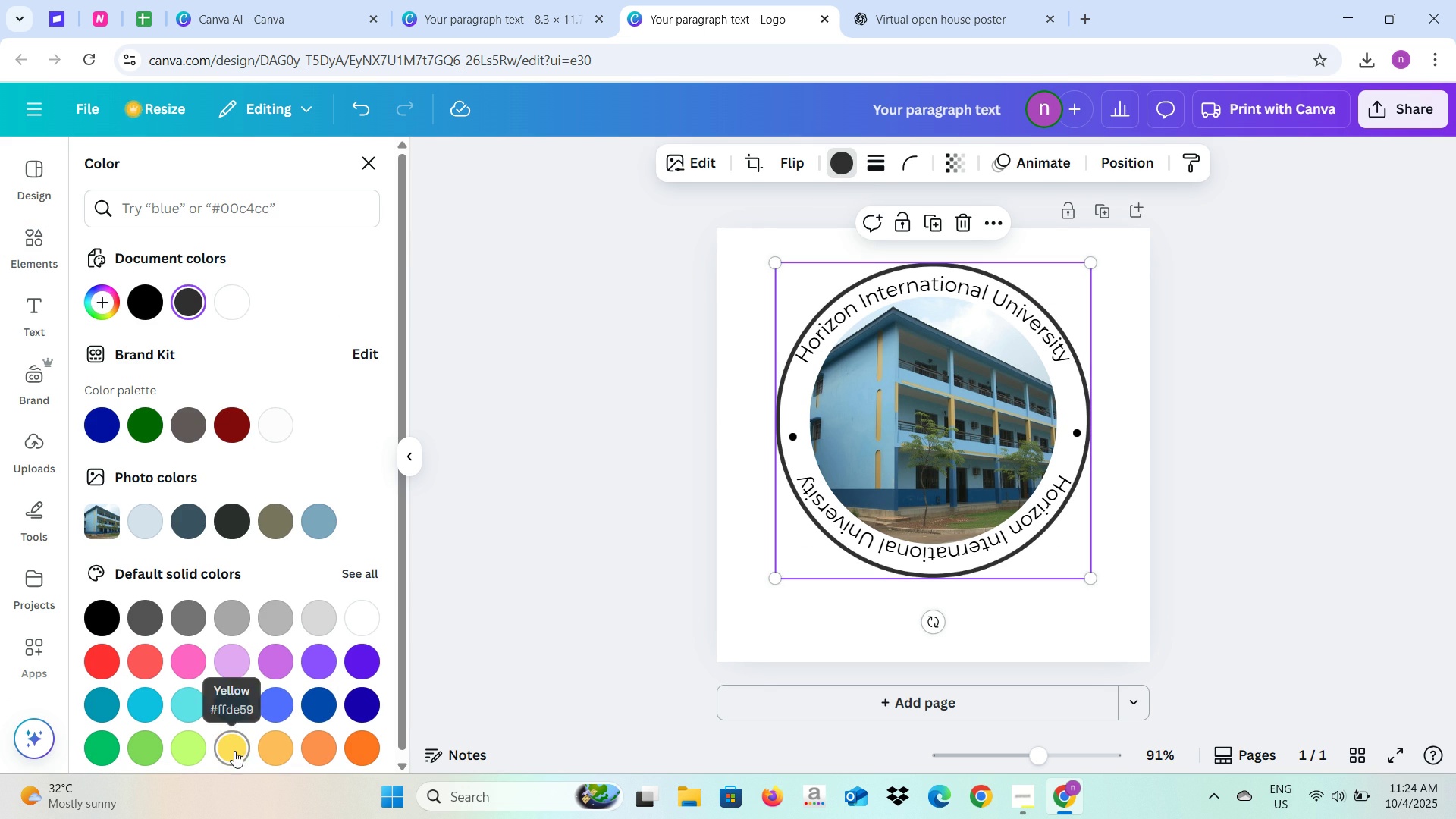 
left_click([164, 218])
 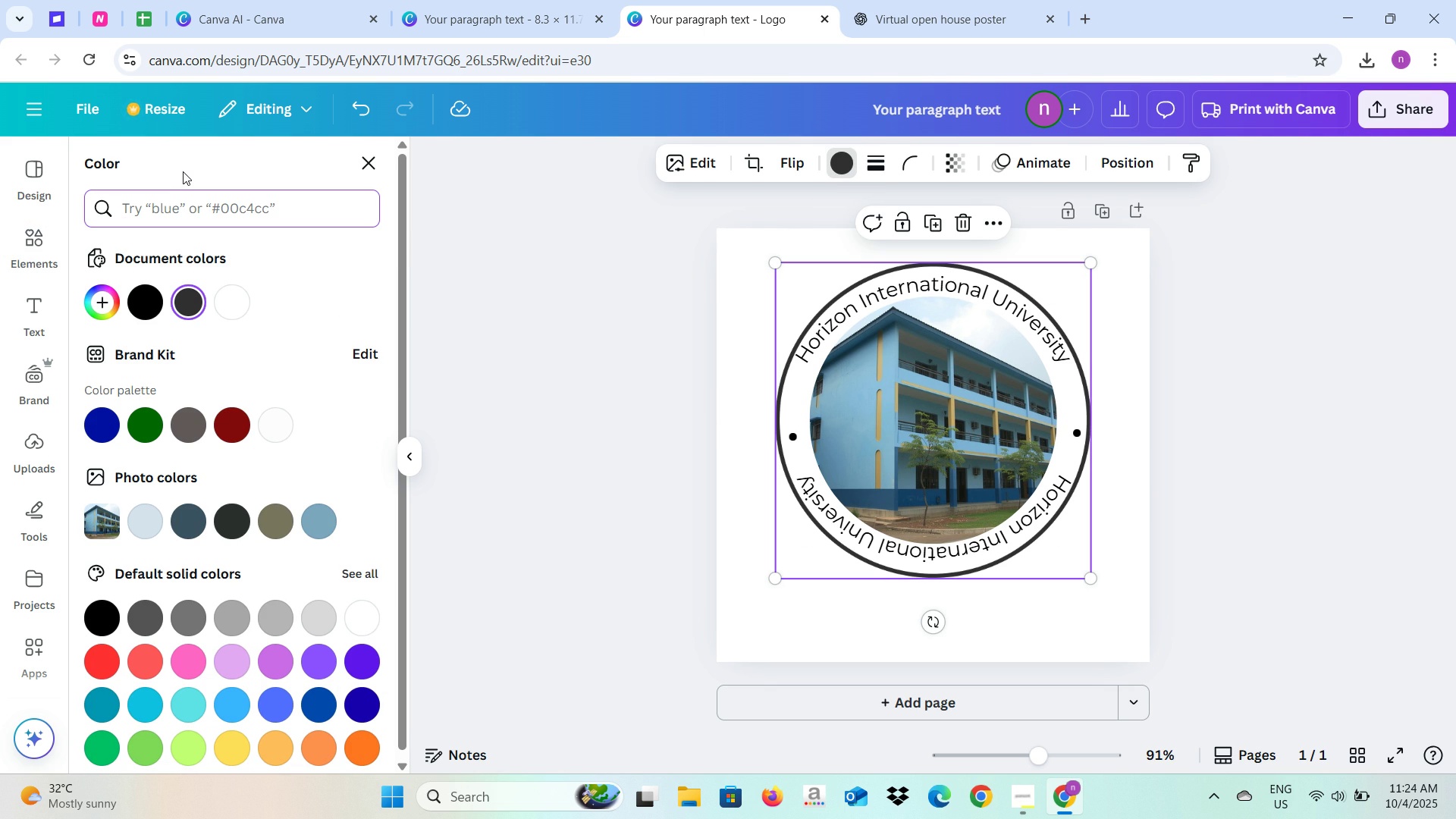 
type(Gold)
 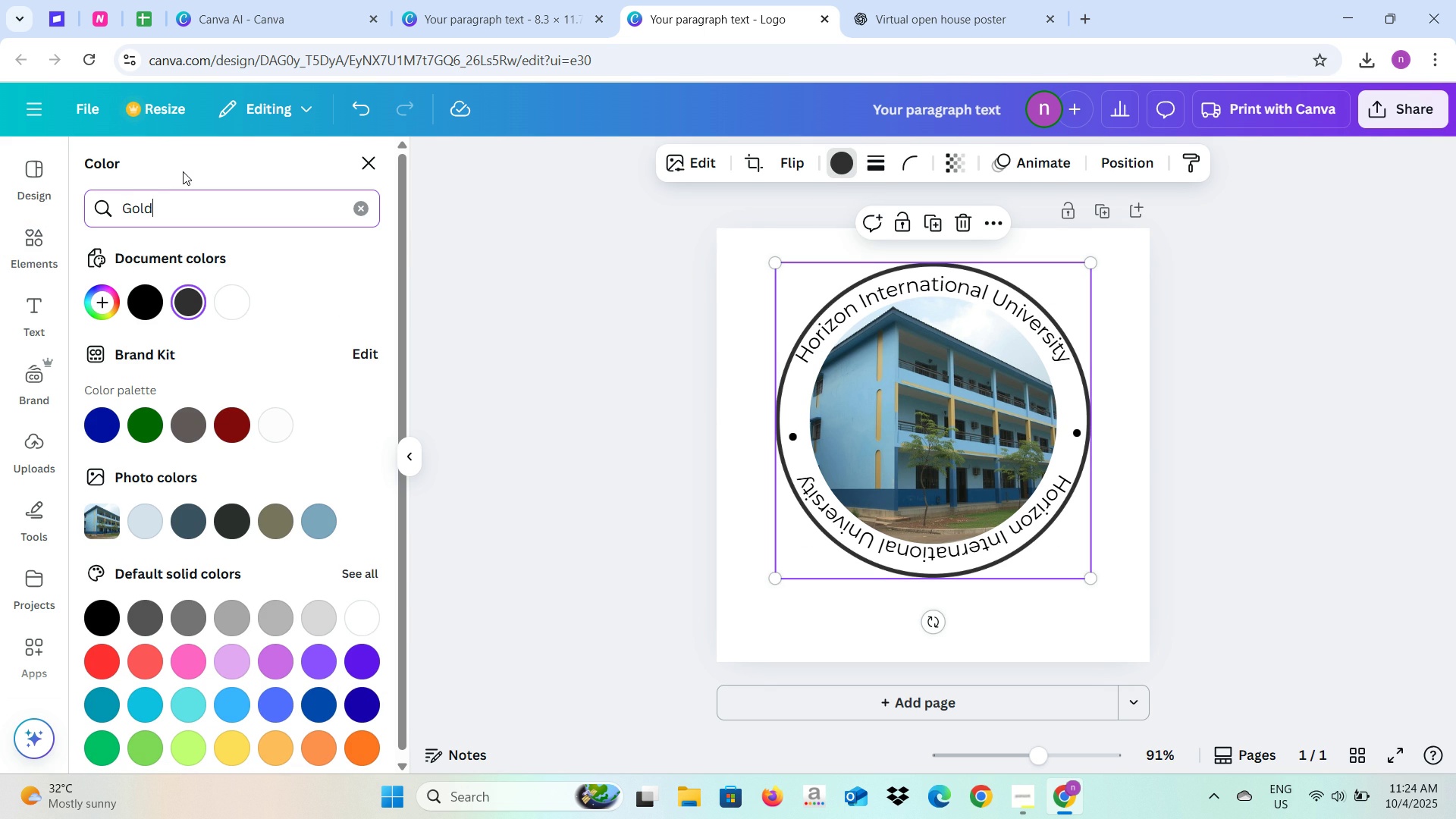 
key(Enter)
 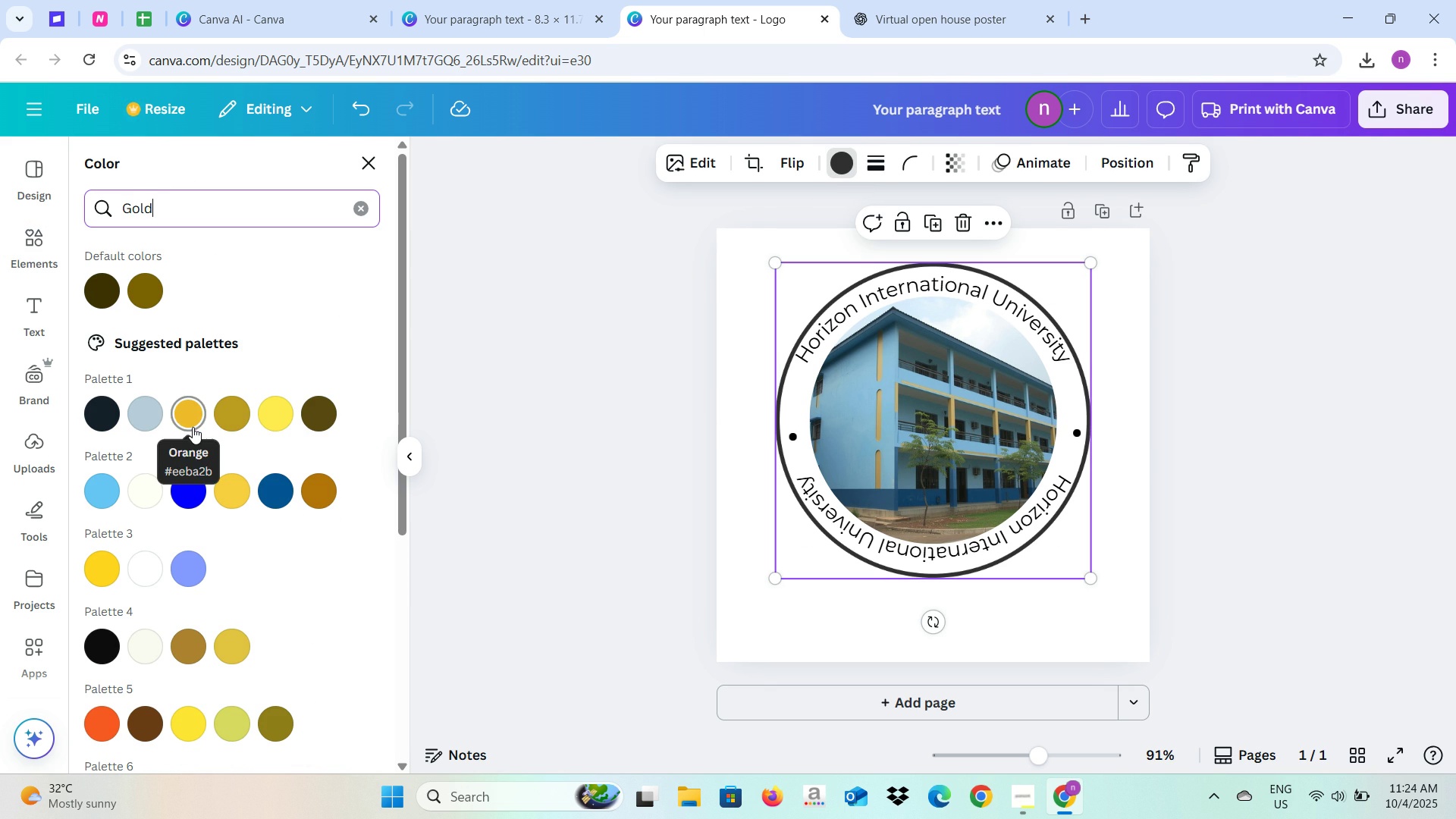 
mouse_move([253, 438])
 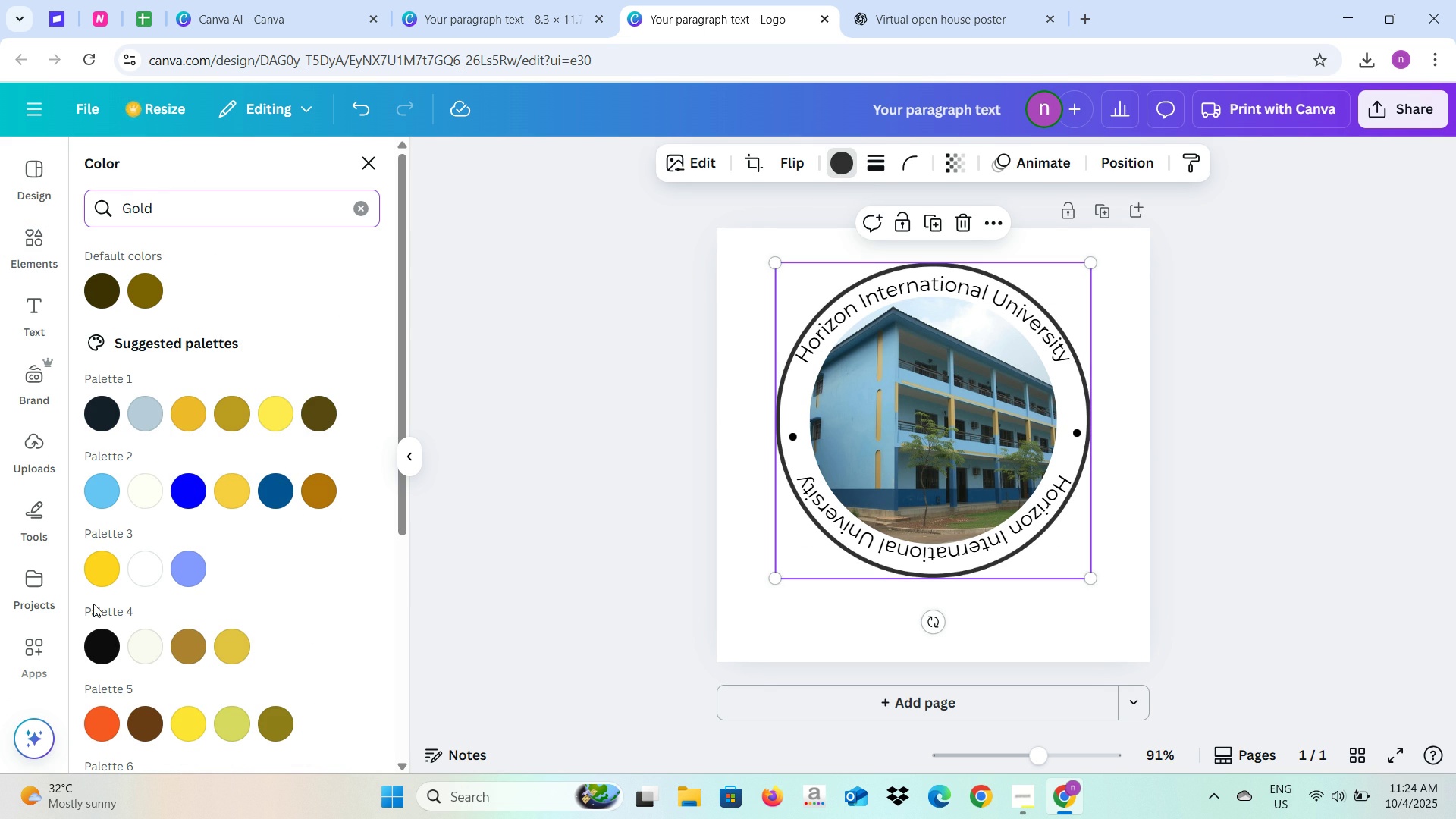 
mouse_move([108, 569])
 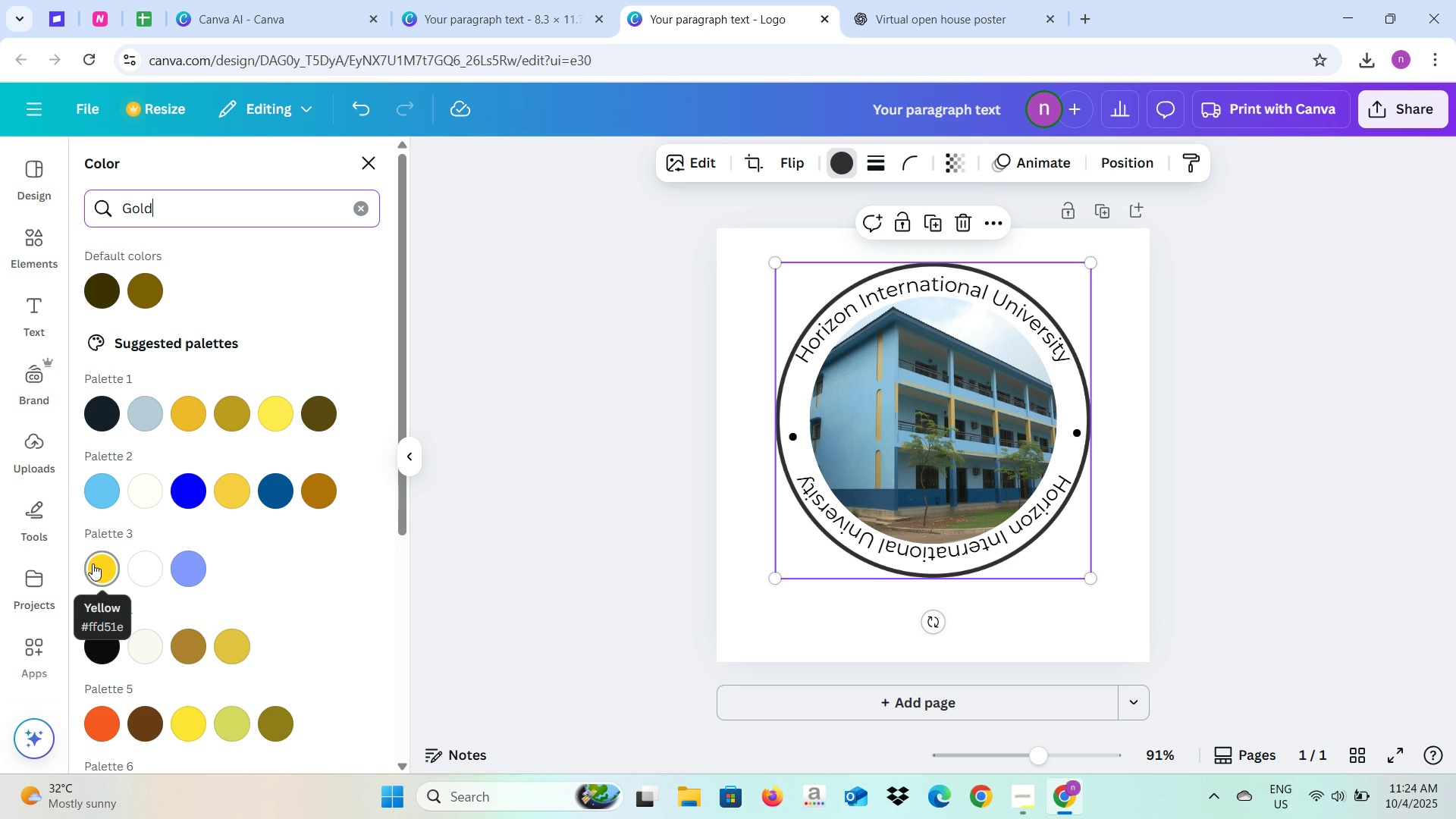 
left_click([93, 563])
 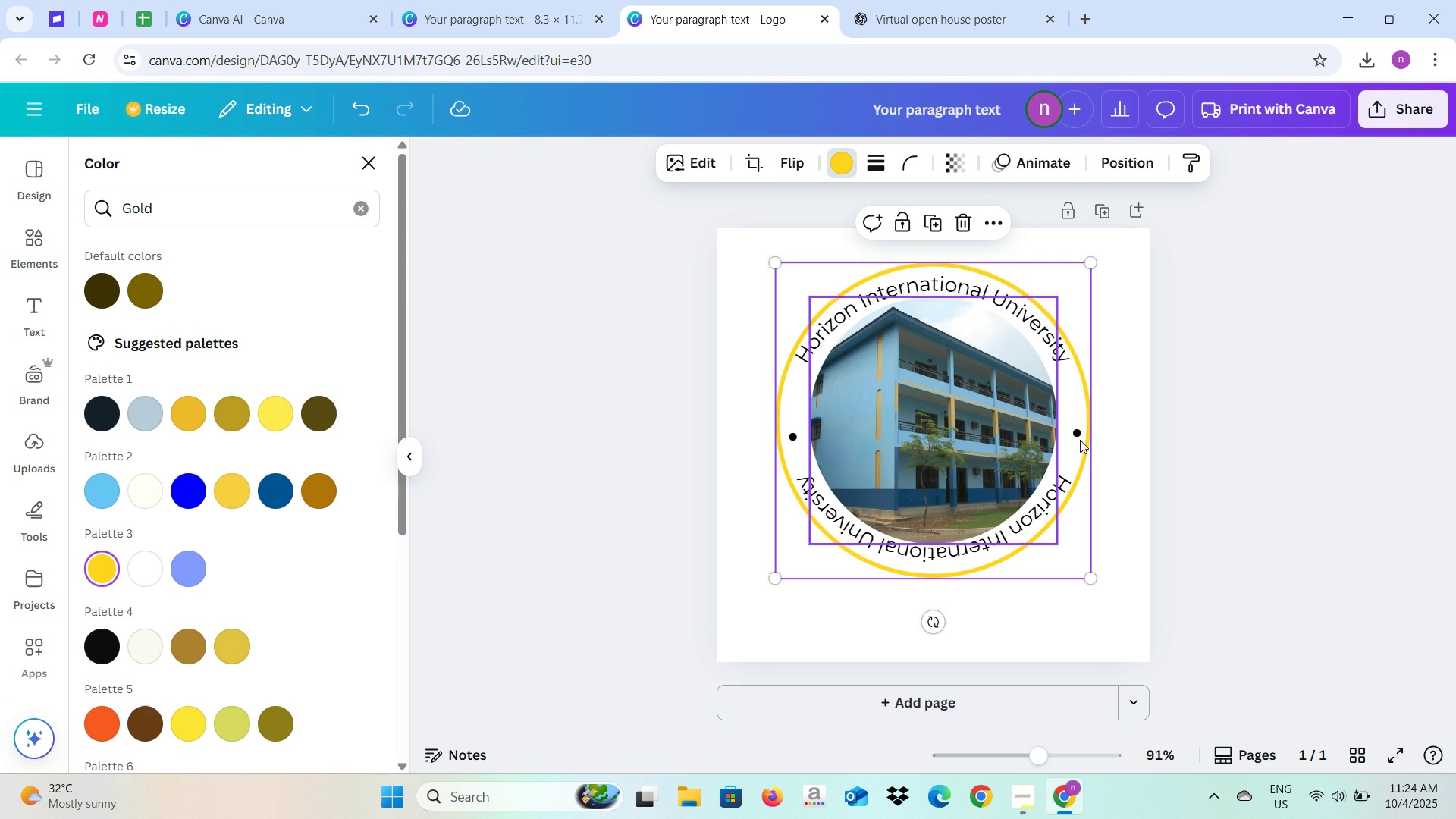 
left_click([1247, 449])
 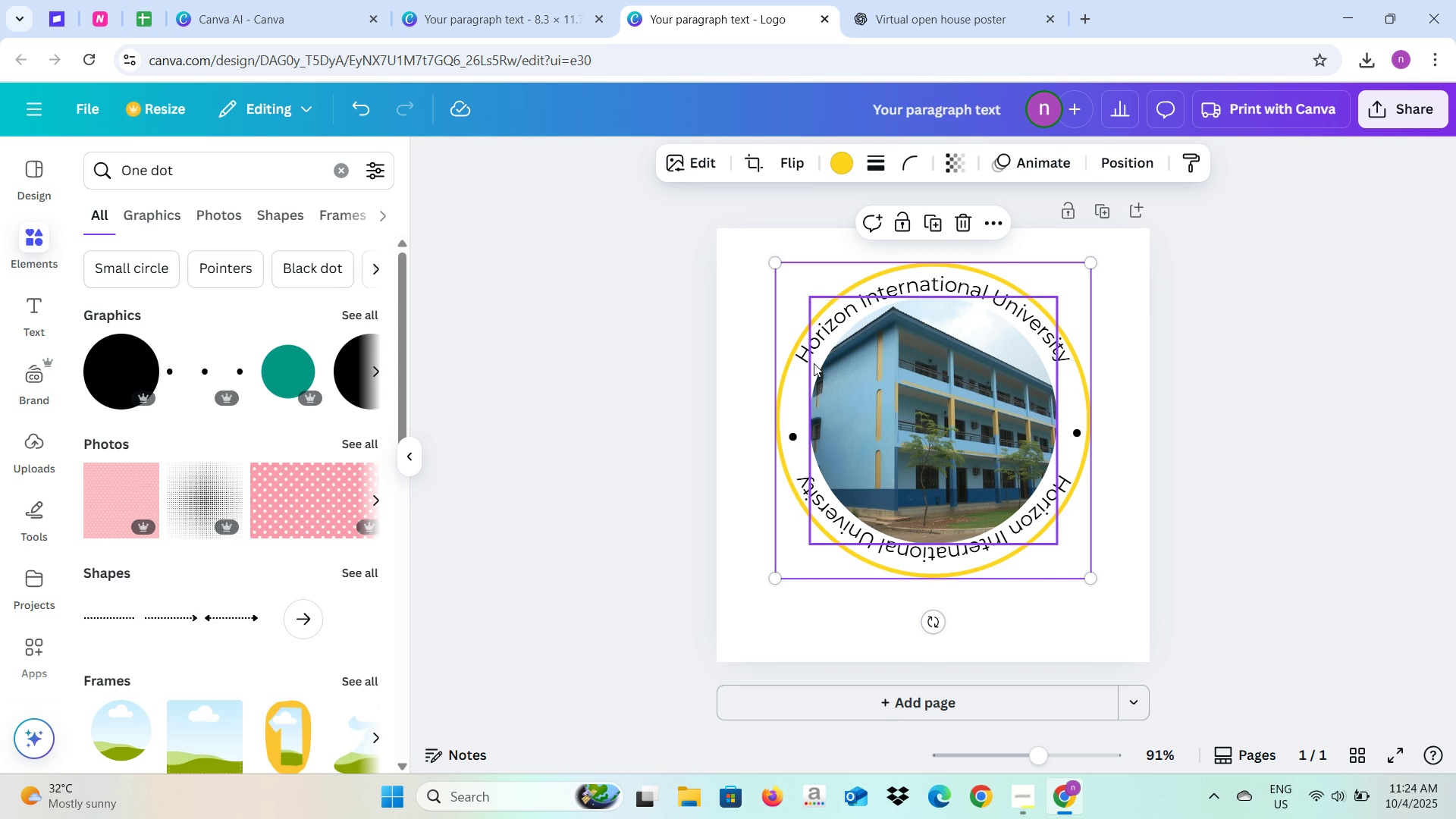 
left_click([805, 341])
 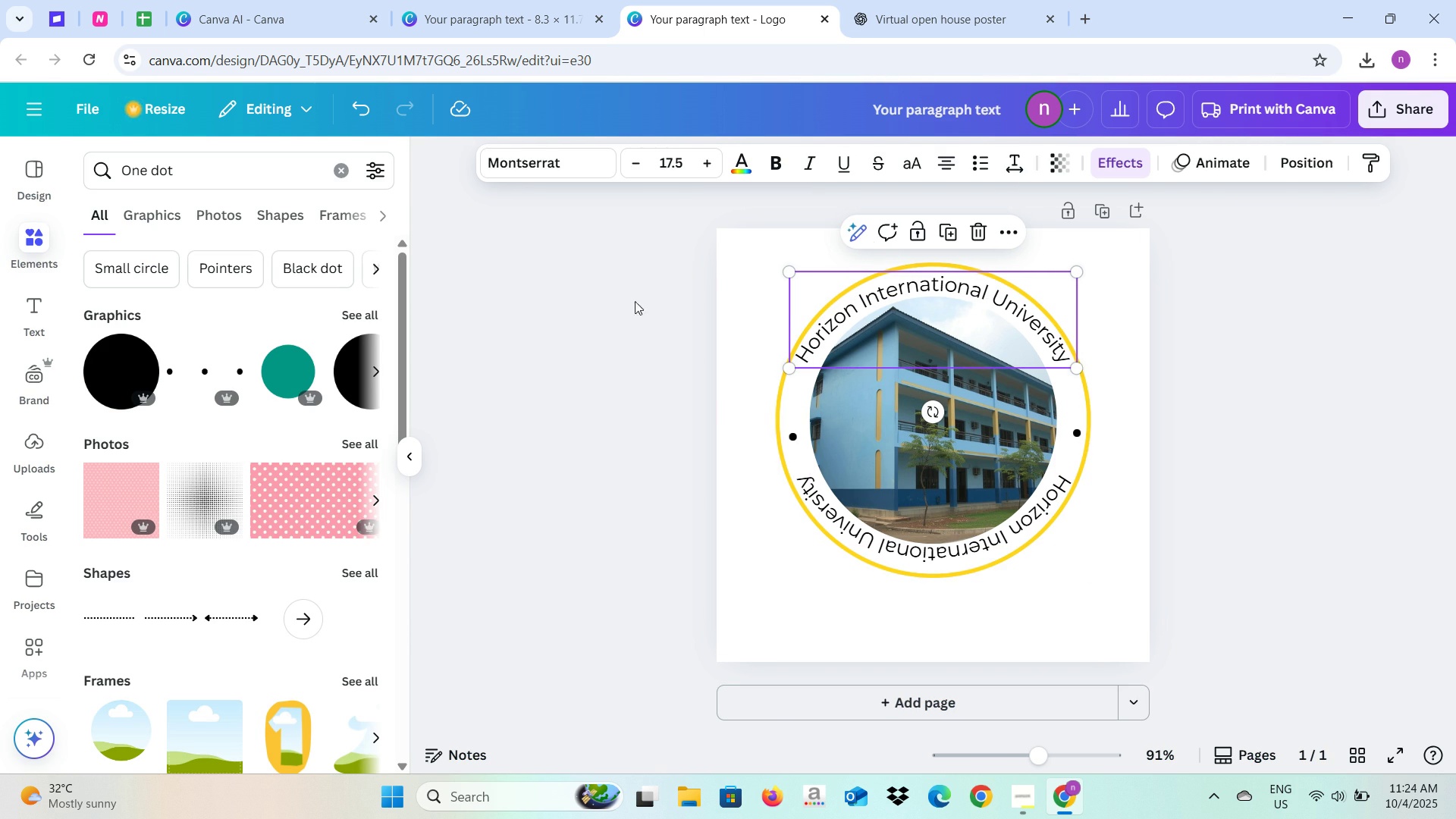 
left_click([1426, 557])
 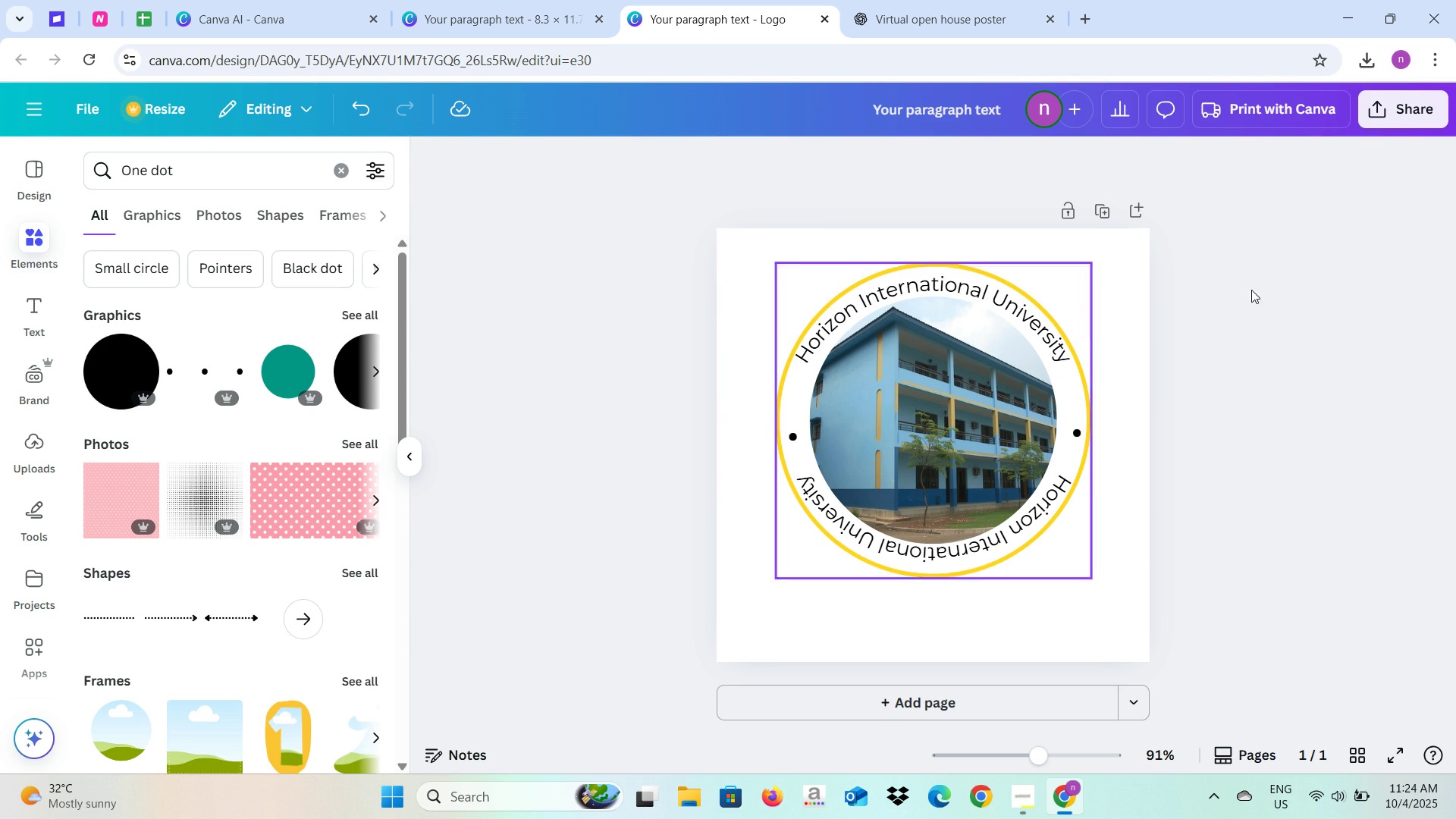 
left_click([1232, 410])
 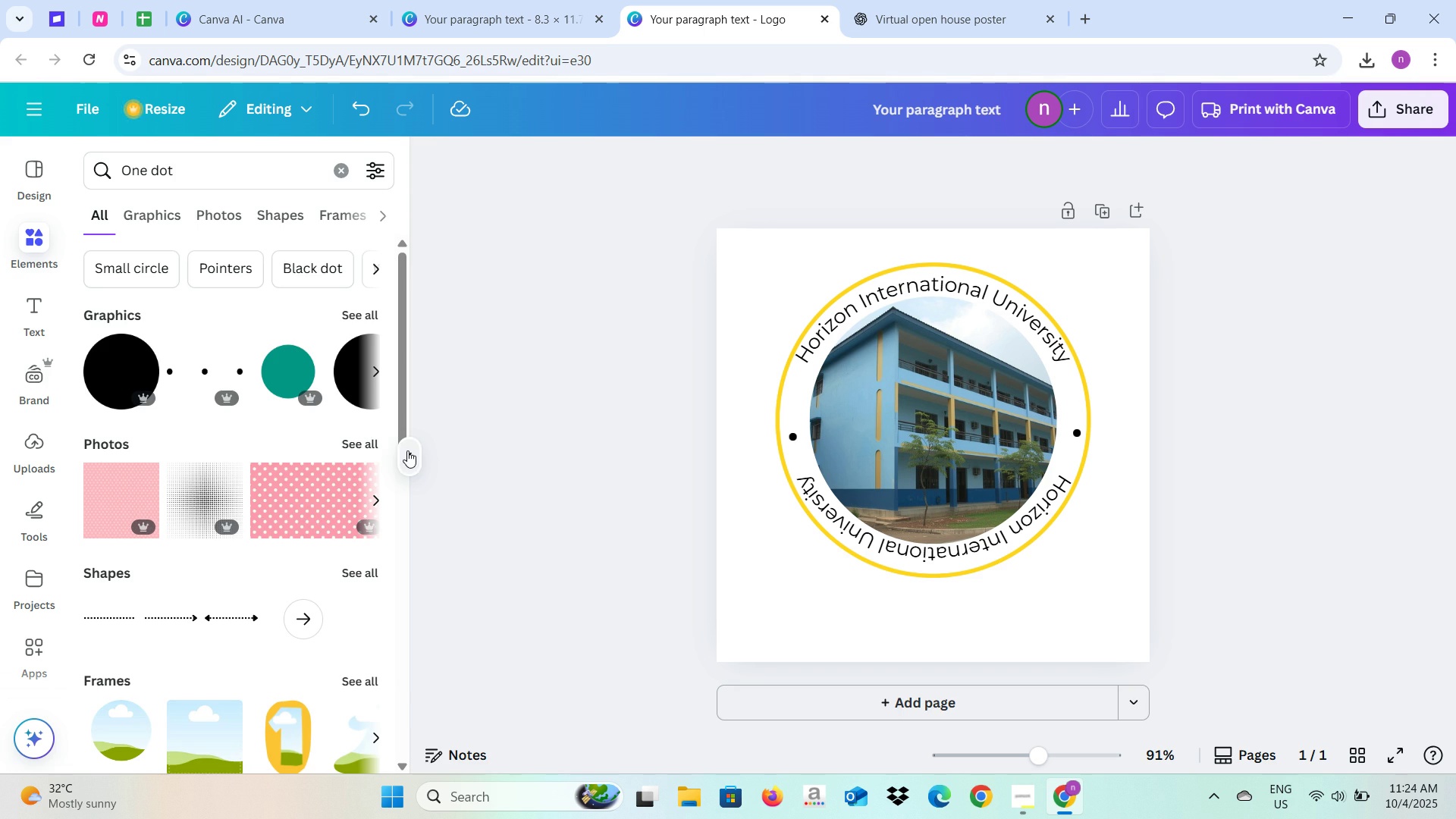 
left_click([407, 450])
 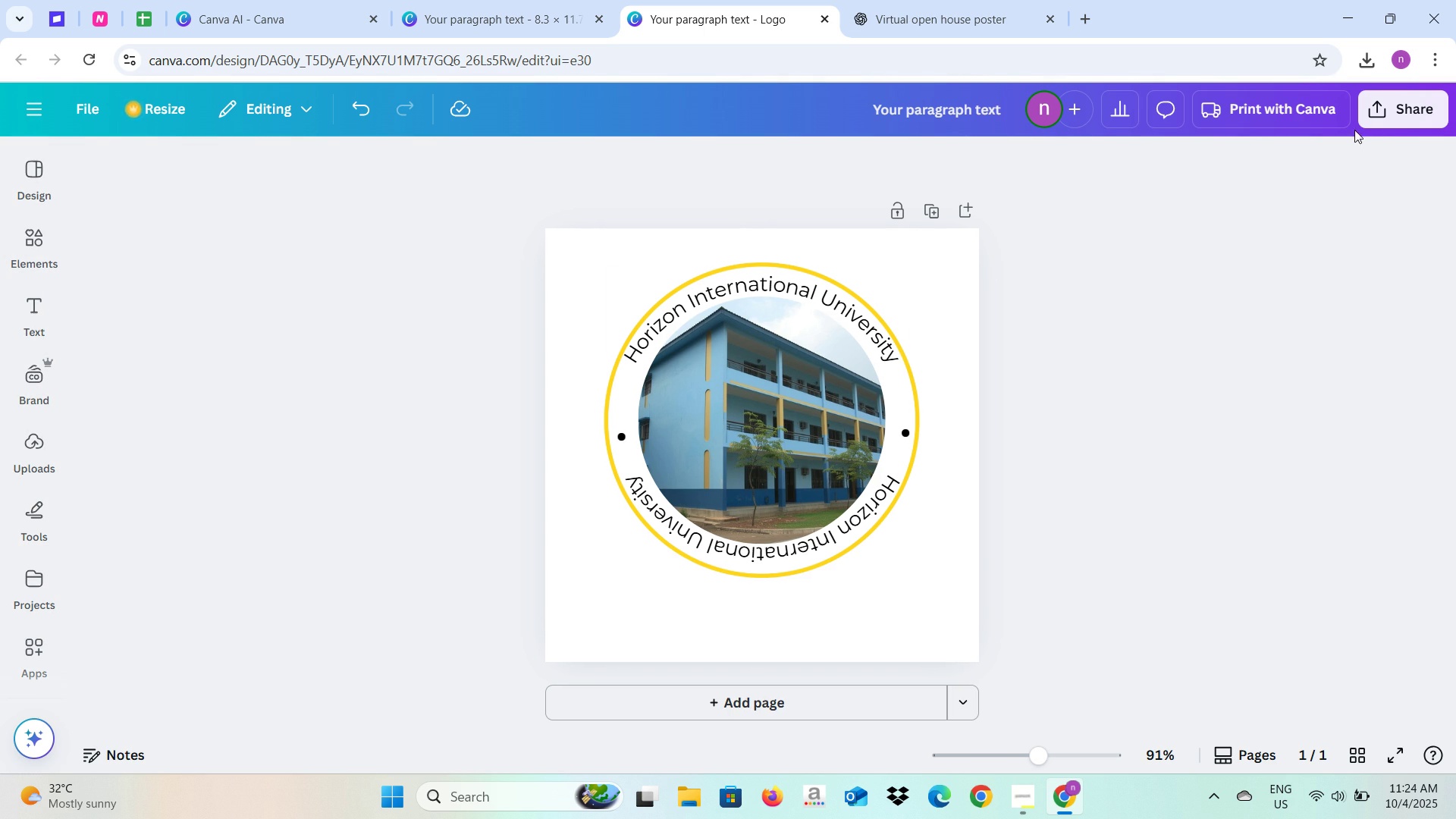 
left_click([1374, 117])
 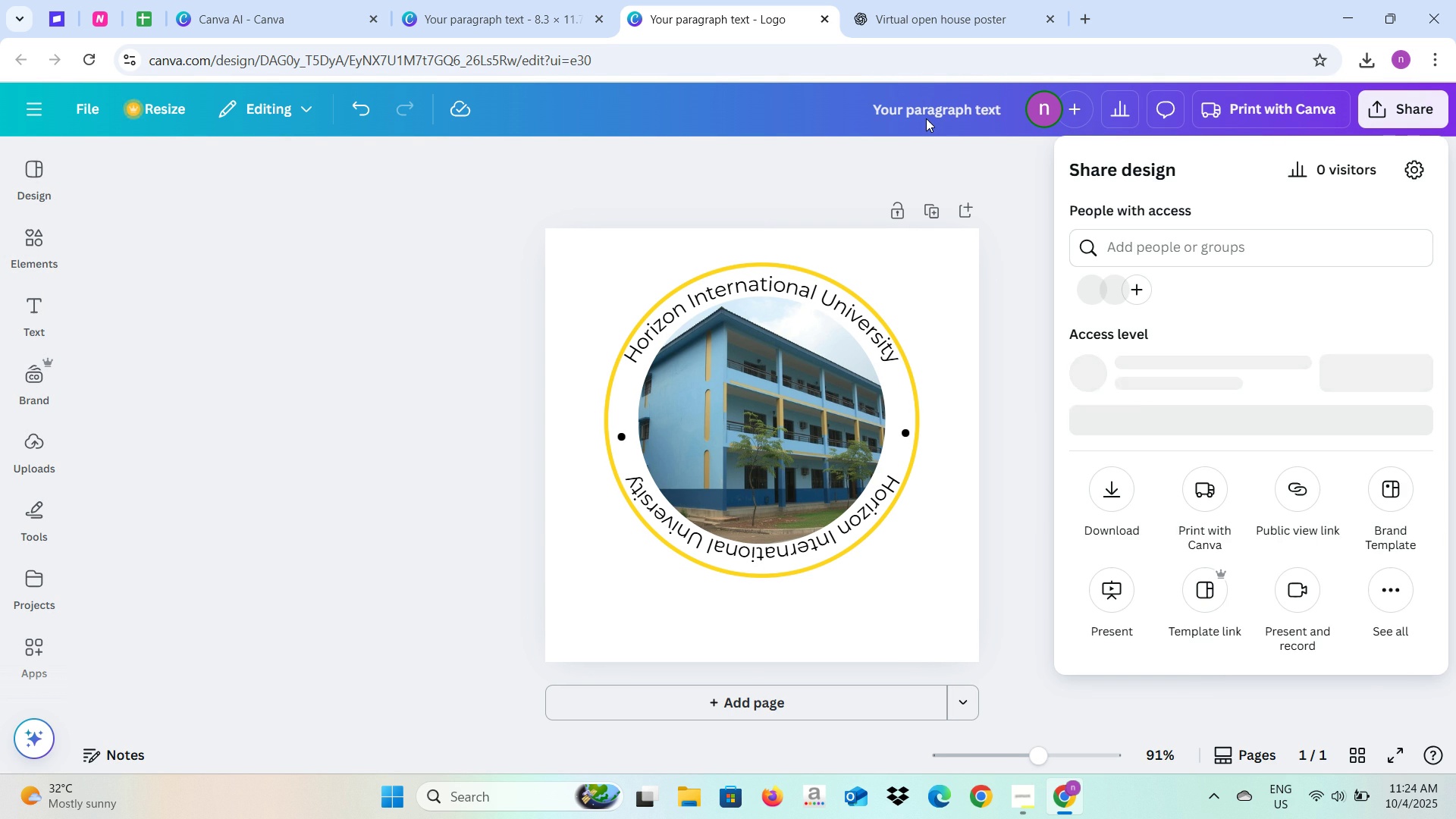 
left_click([926, 115])
 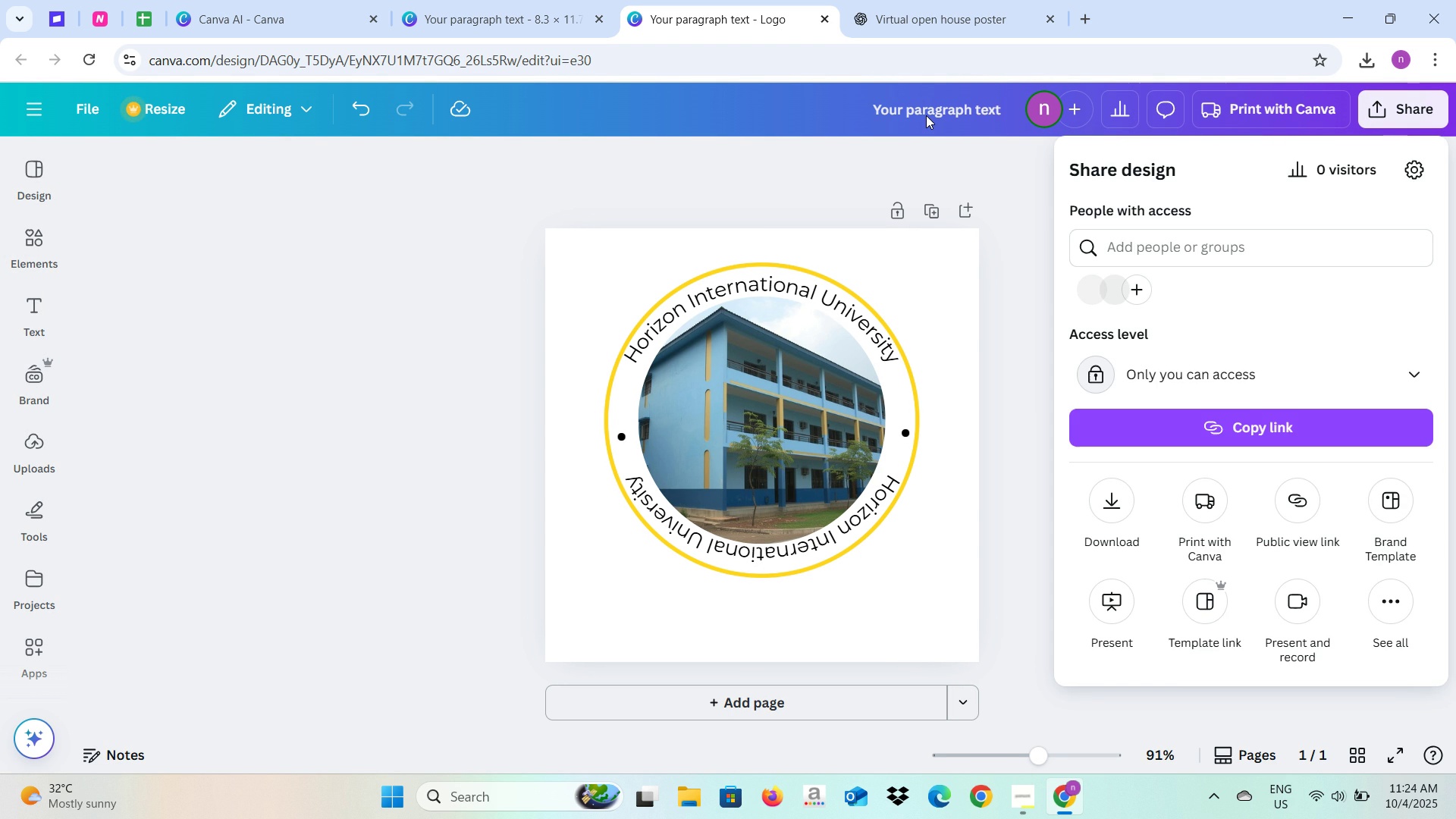 
left_click([942, 107])